 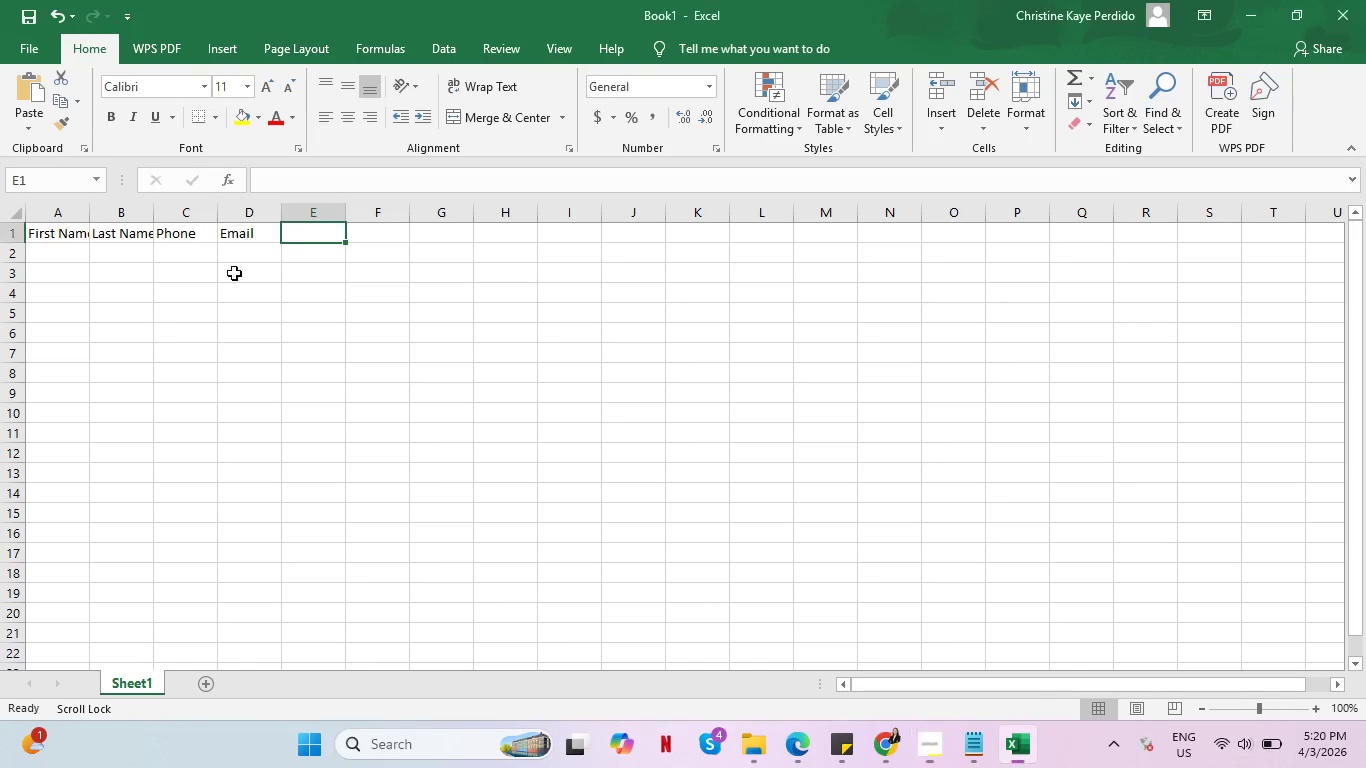 
key(Control+V)
 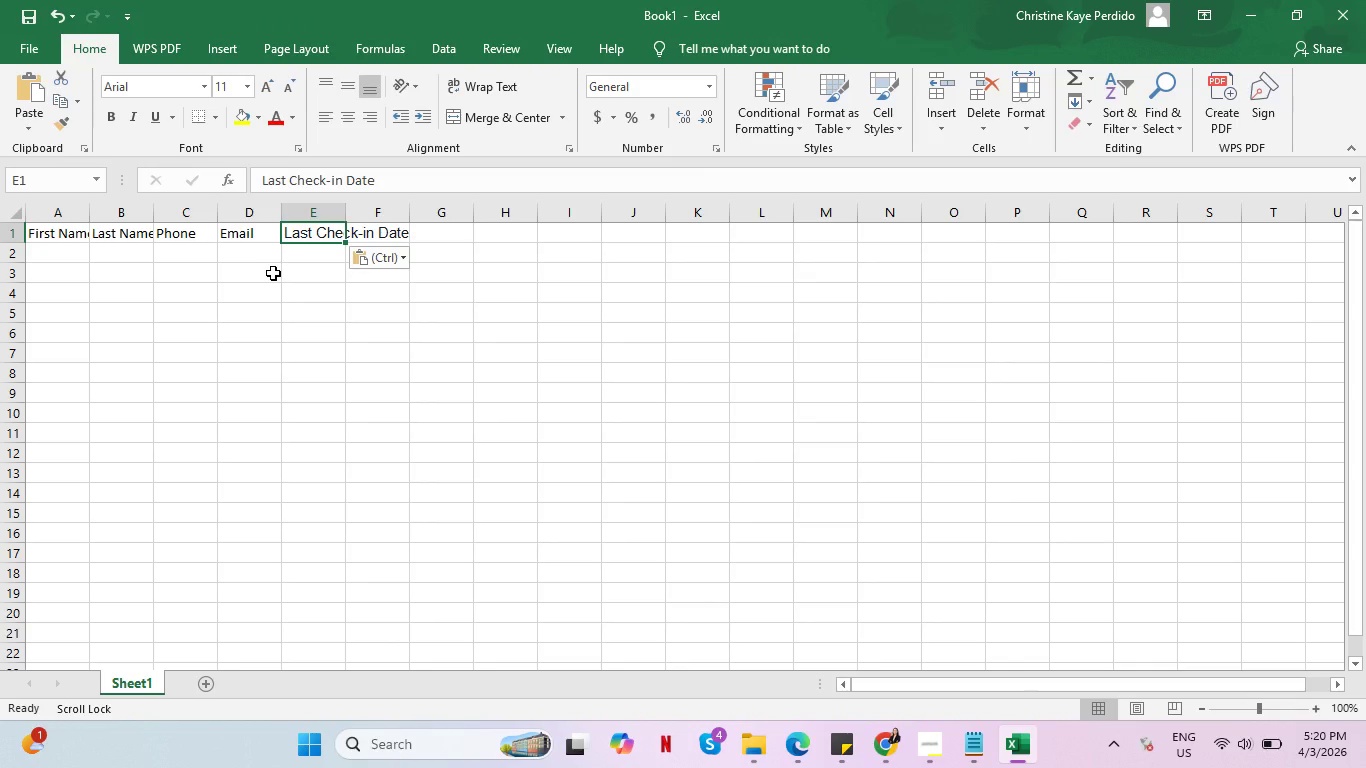 
key(Control+Z)
 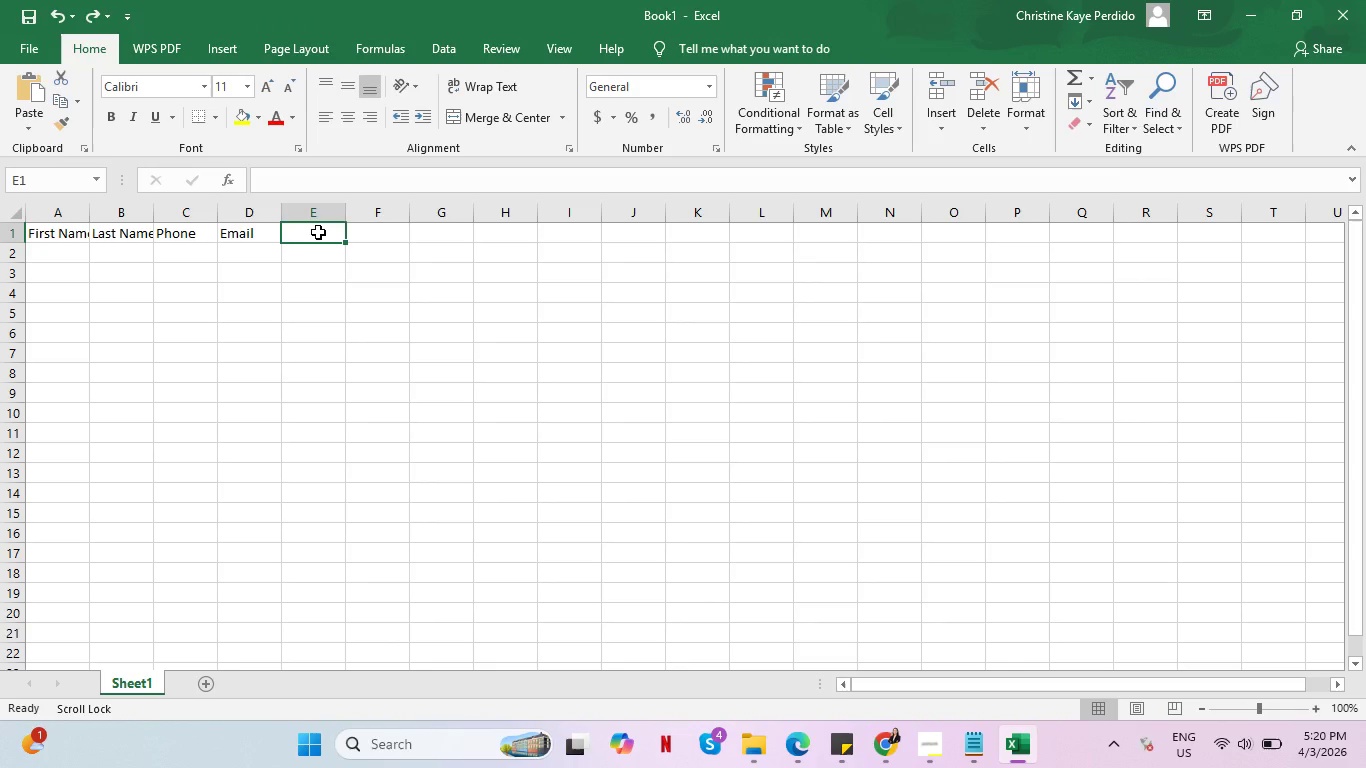 
hold_key(key=ControlLeft, duration=0.5)
 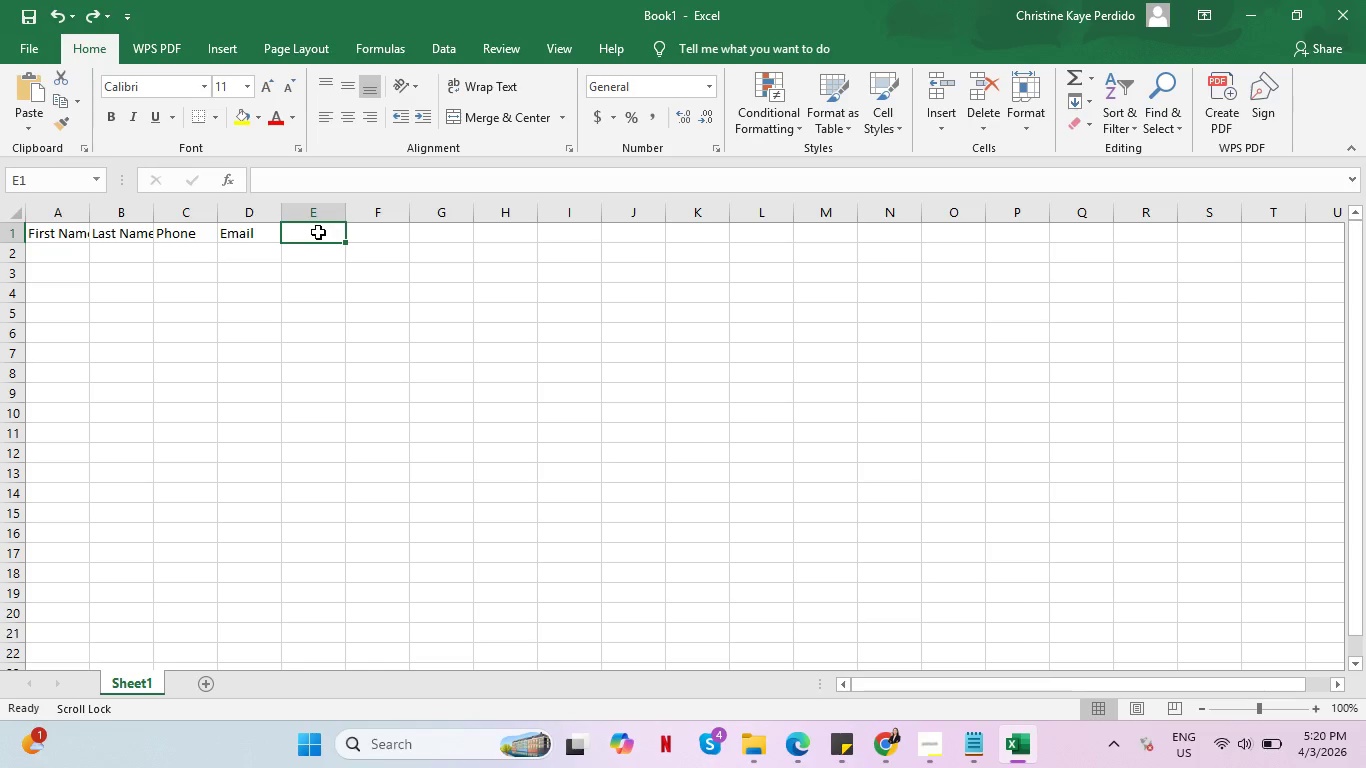 
double_click([318, 232])
 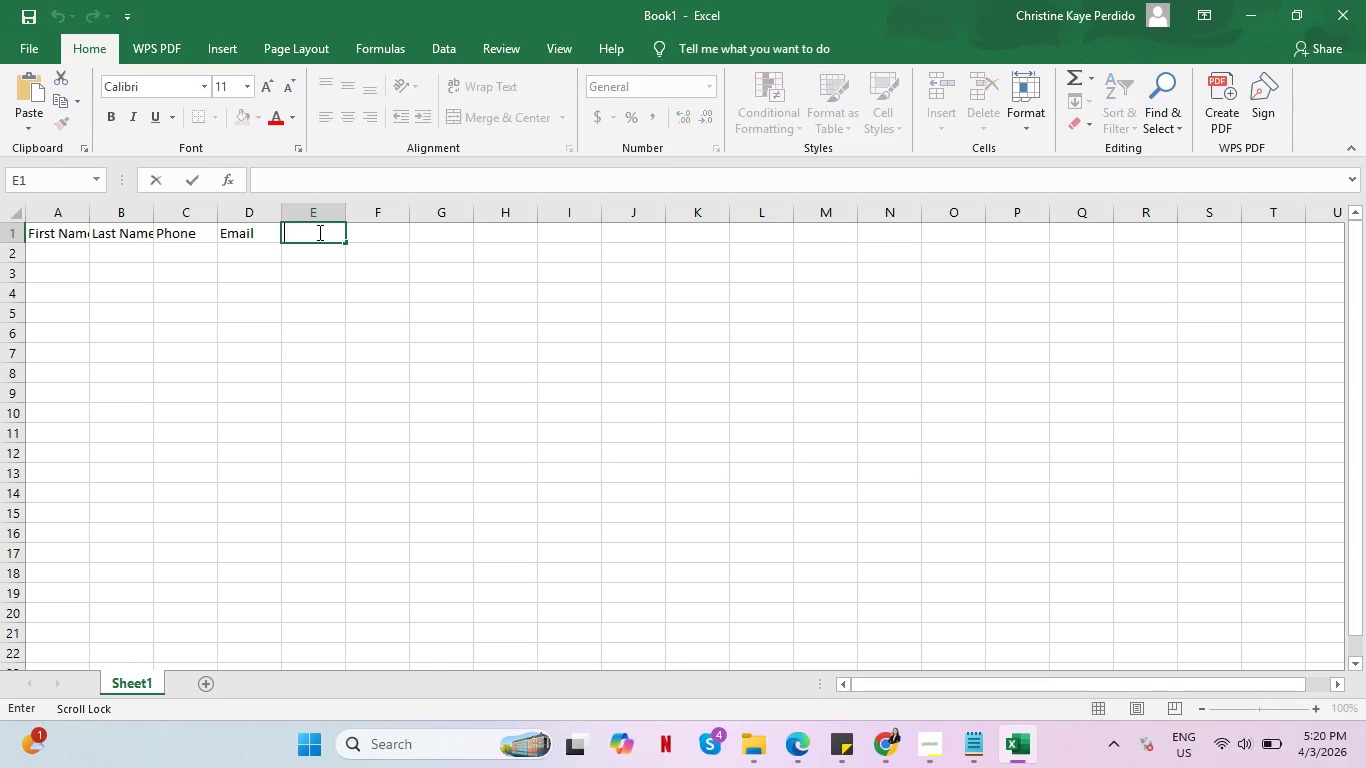 
key(Control+V)
 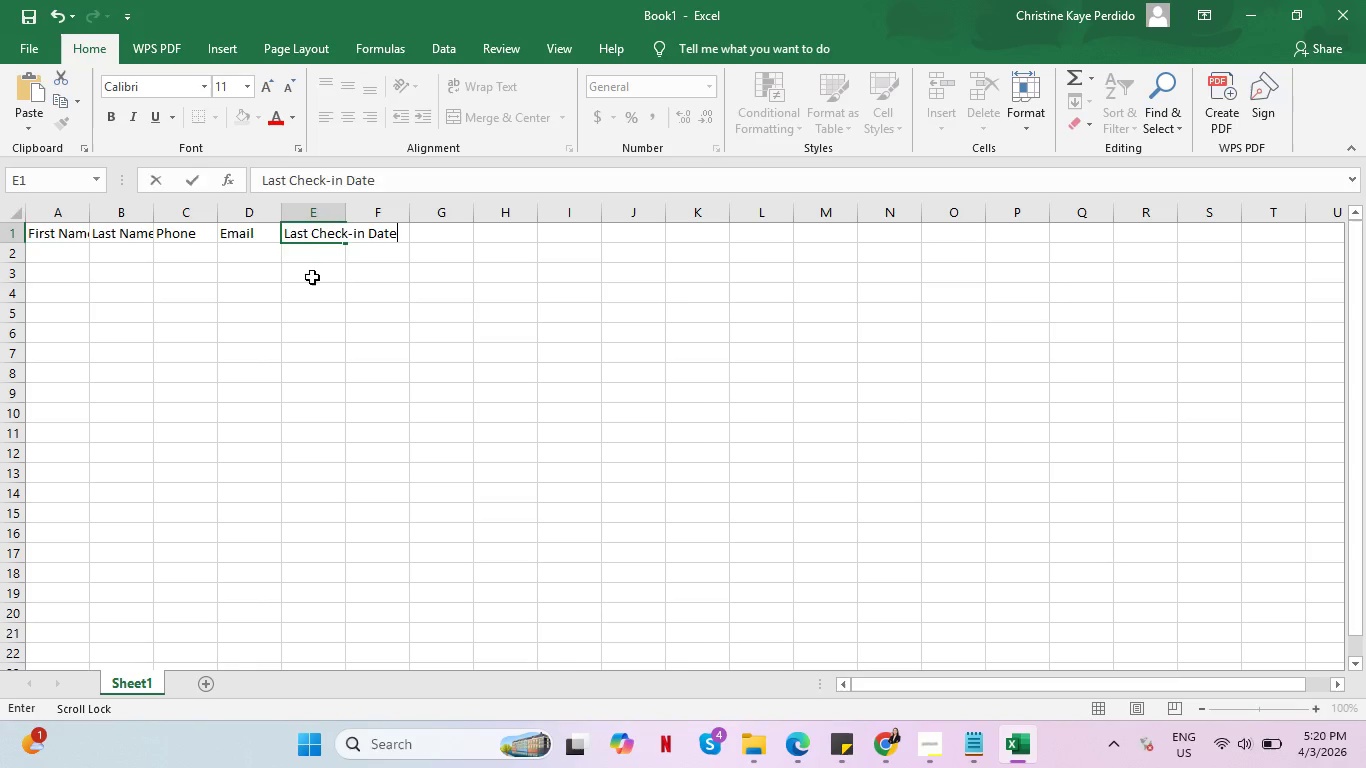 
left_click([312, 277])
 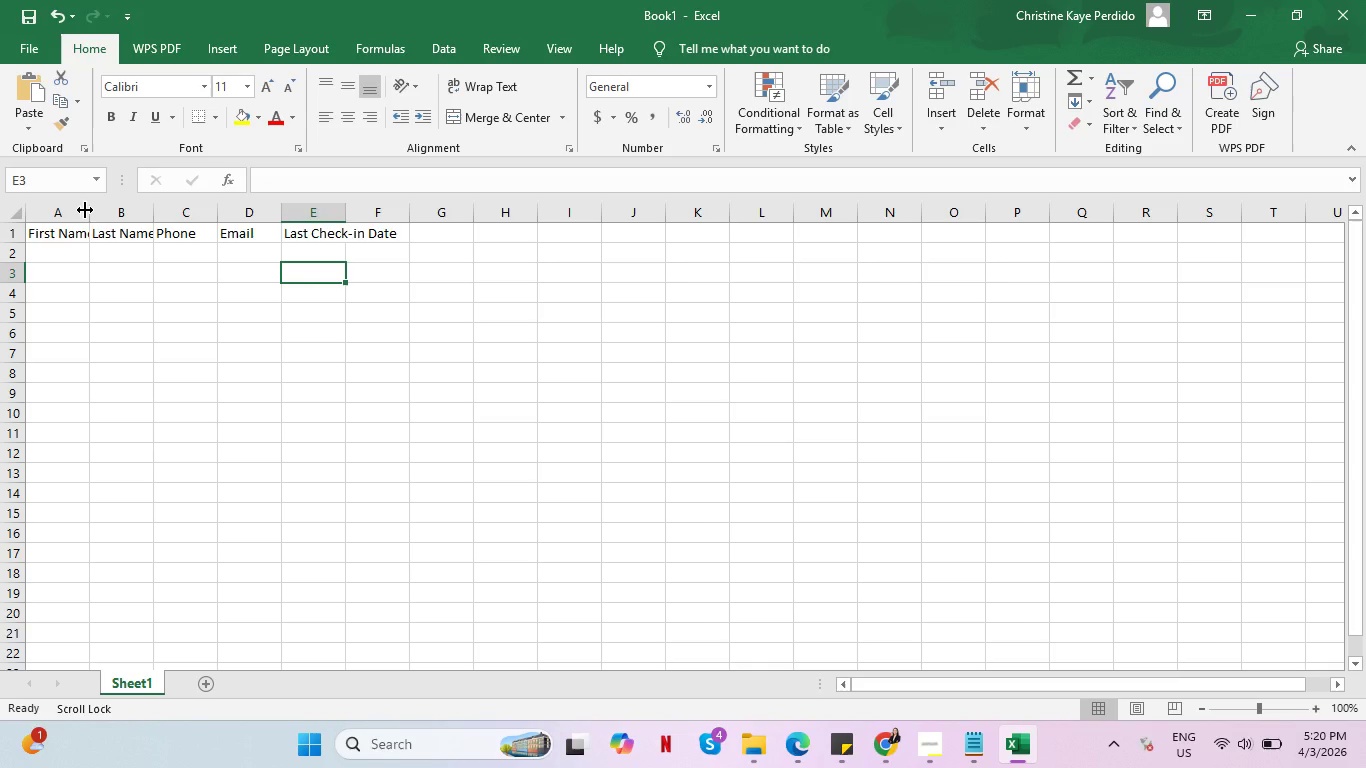 
left_click_drag(start_coordinate=[85, 210], to_coordinate=[156, 218])
 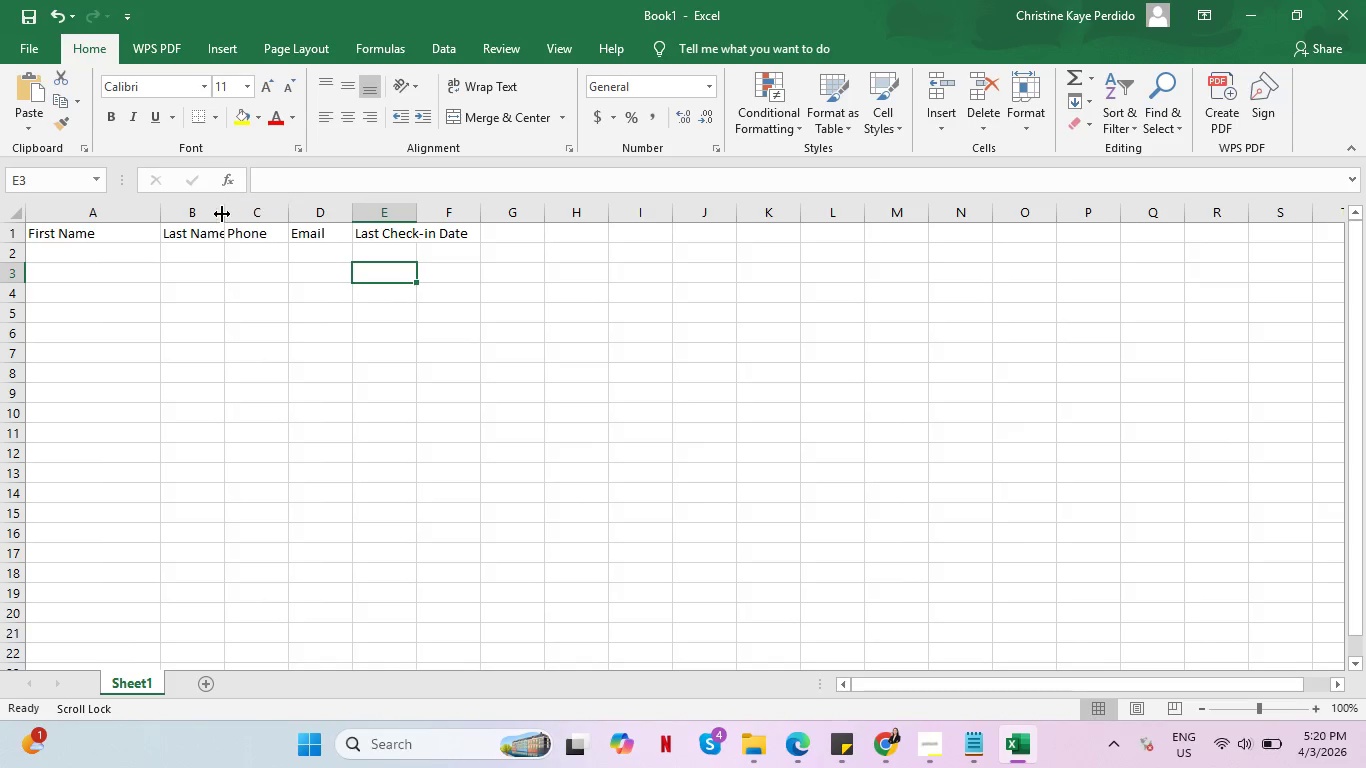 
left_click_drag(start_coordinate=[222, 214], to_coordinate=[290, 218])
 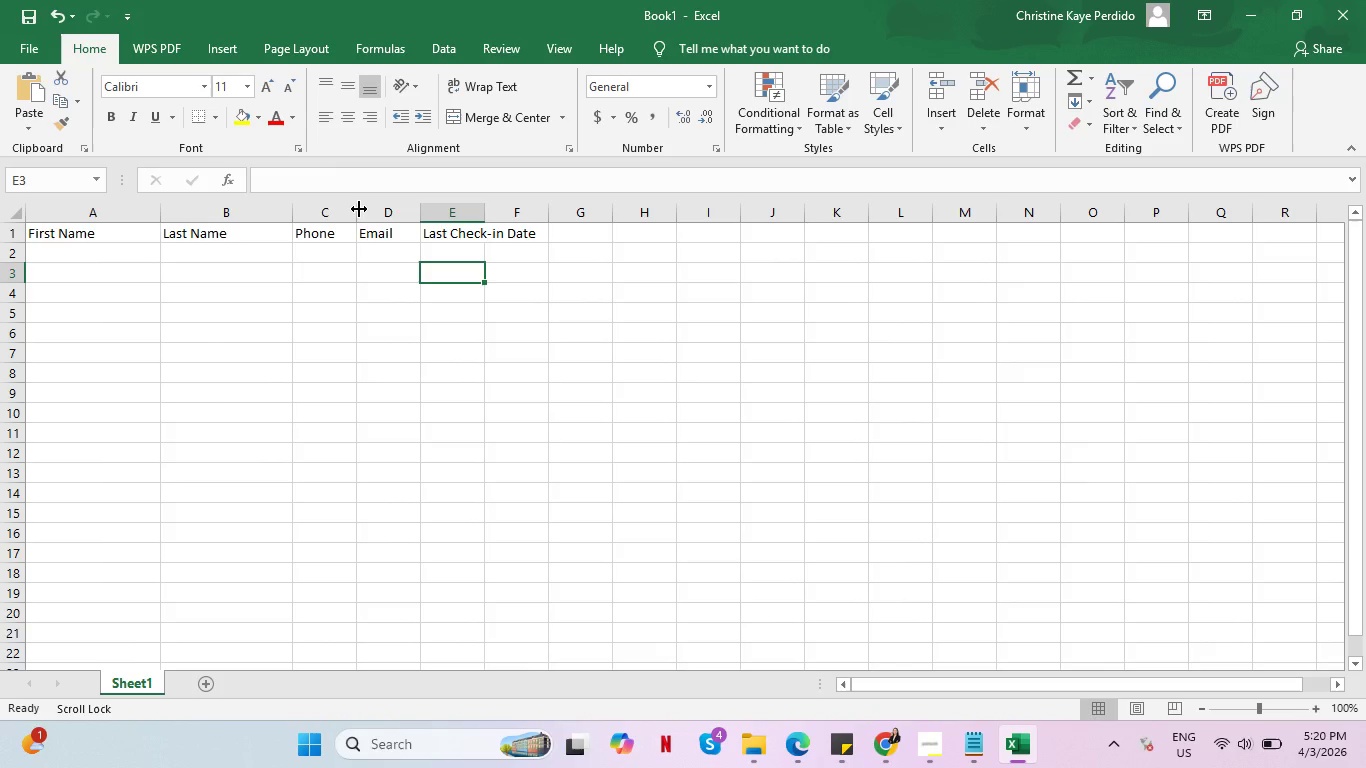 
left_click_drag(start_coordinate=[359, 209], to_coordinate=[408, 215])
 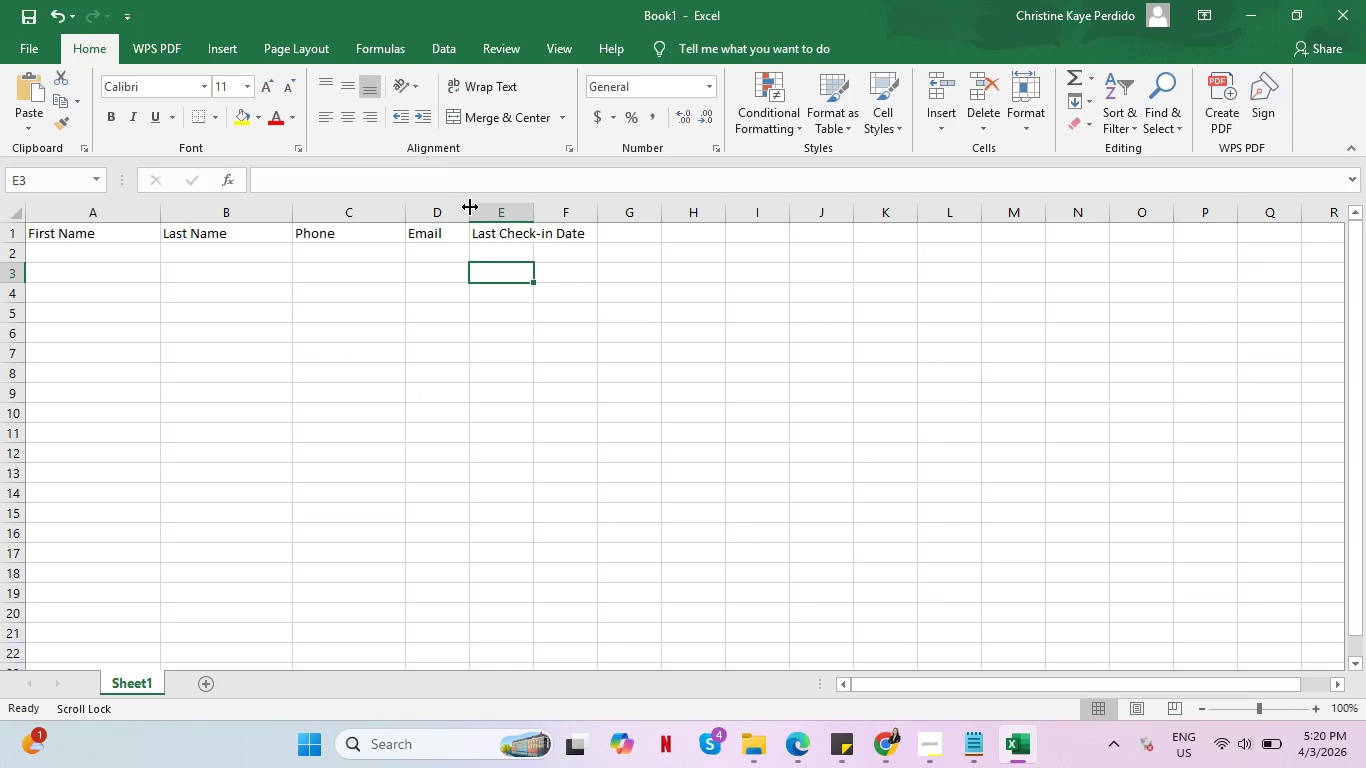 
left_click_drag(start_coordinate=[470, 207], to_coordinate=[544, 216])
 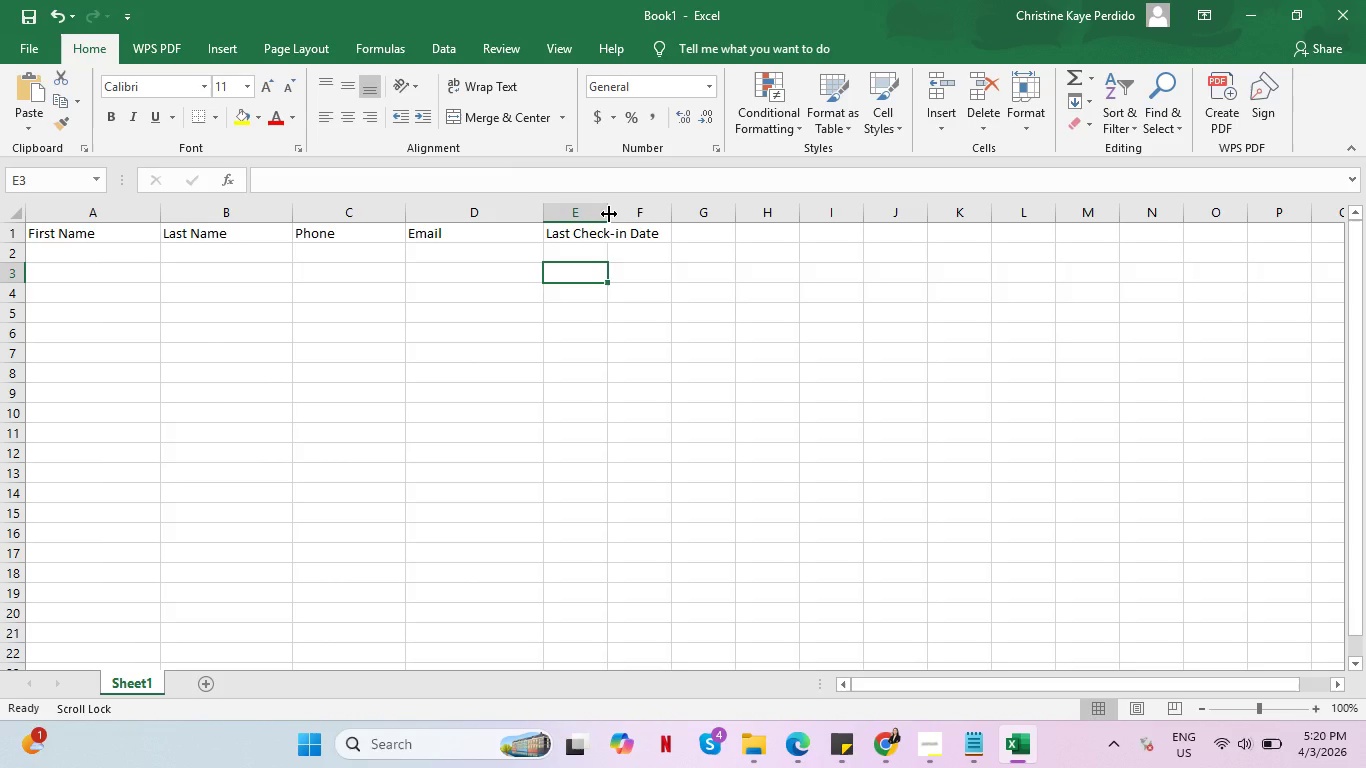 
left_click_drag(start_coordinate=[609, 214], to_coordinate=[699, 230])
 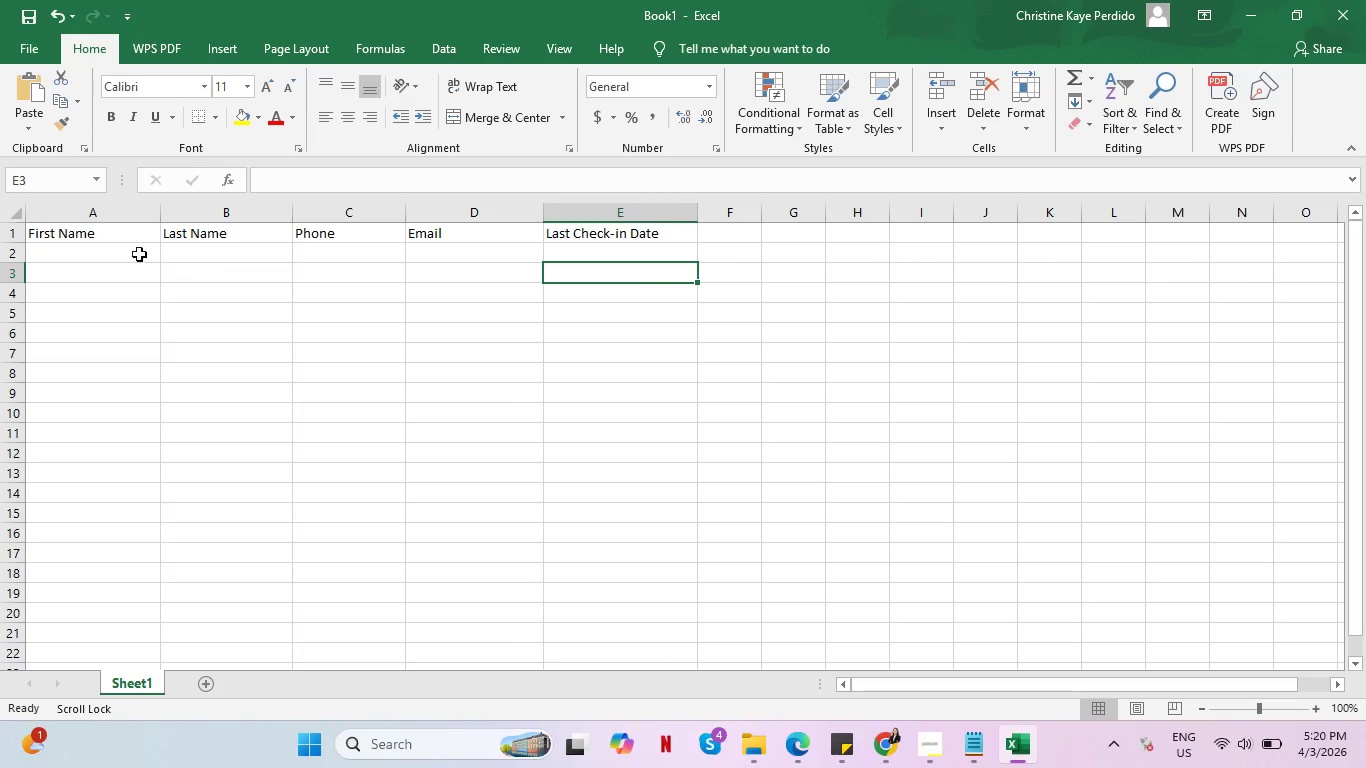 
left_click([107, 253])
 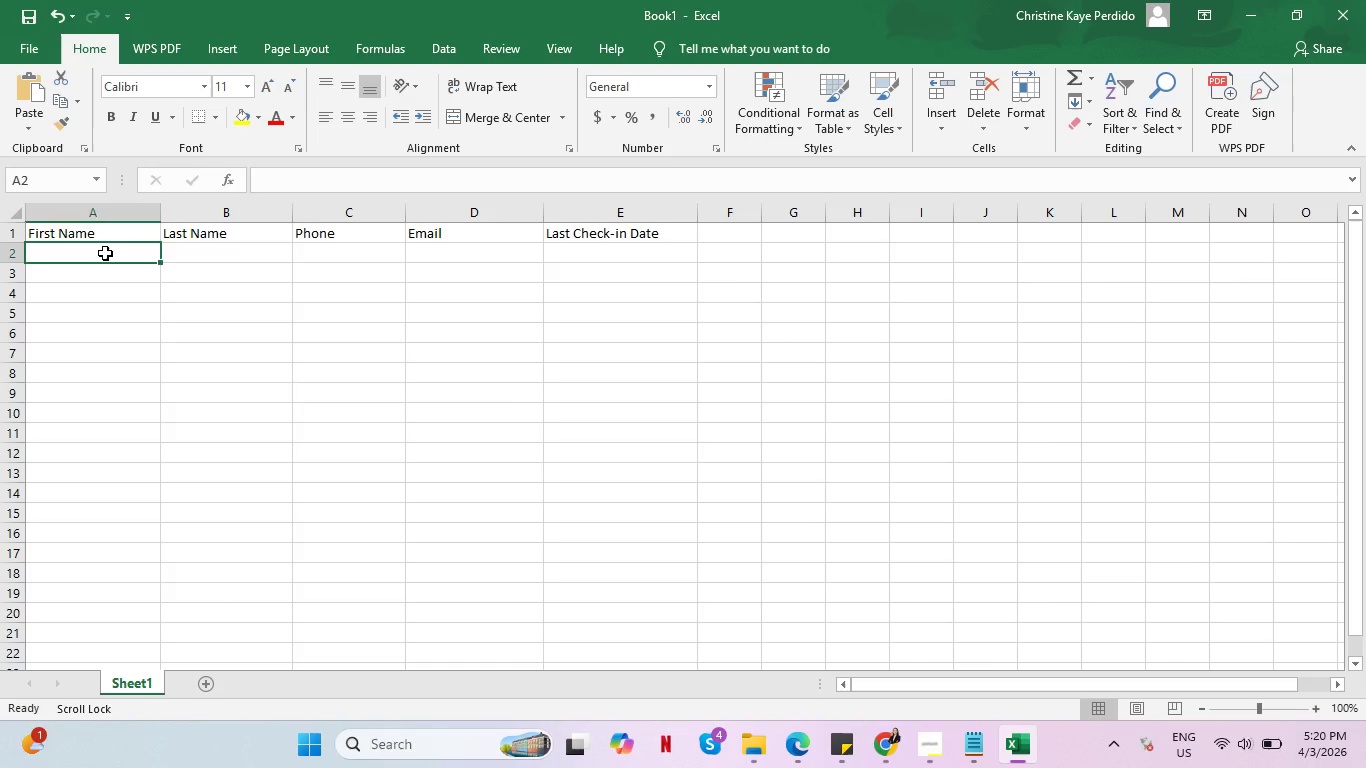 
key(Alt+AltLeft)
 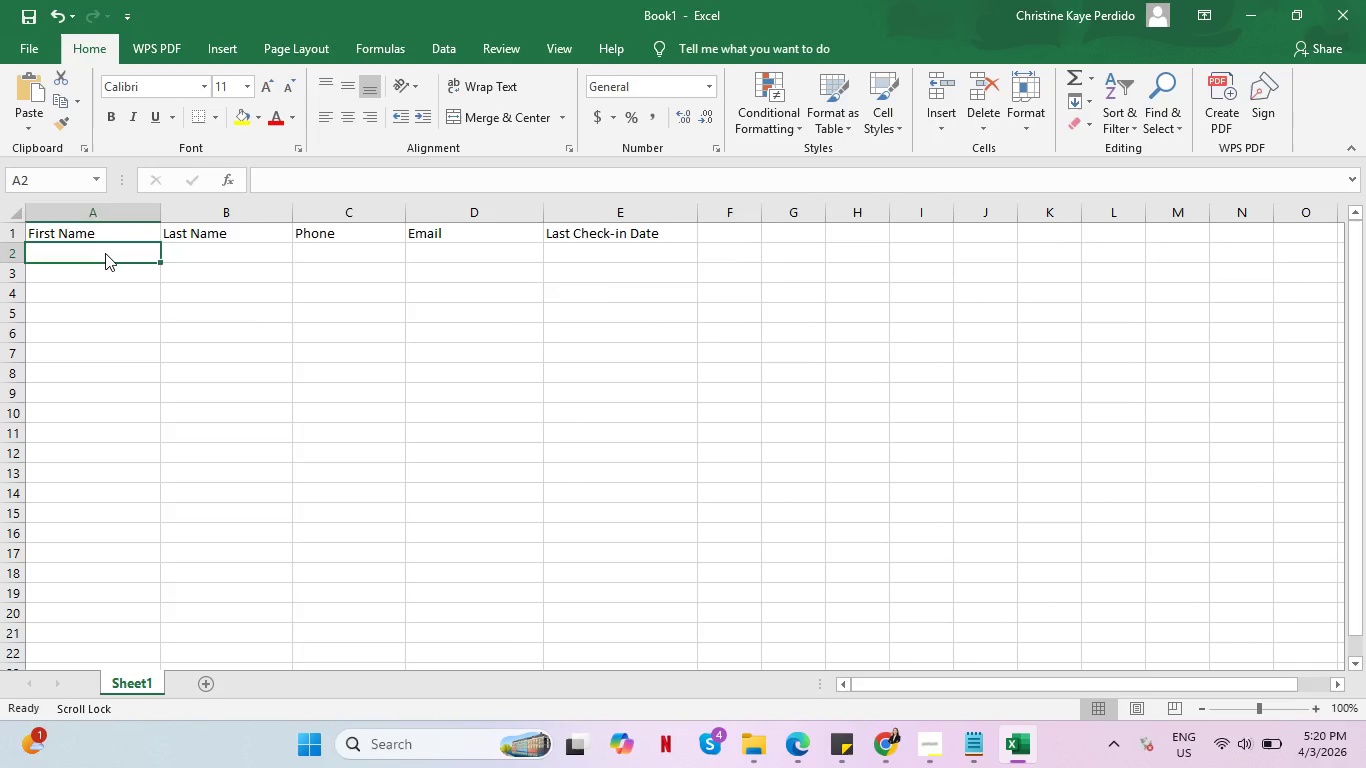 
key(Alt+Tab)